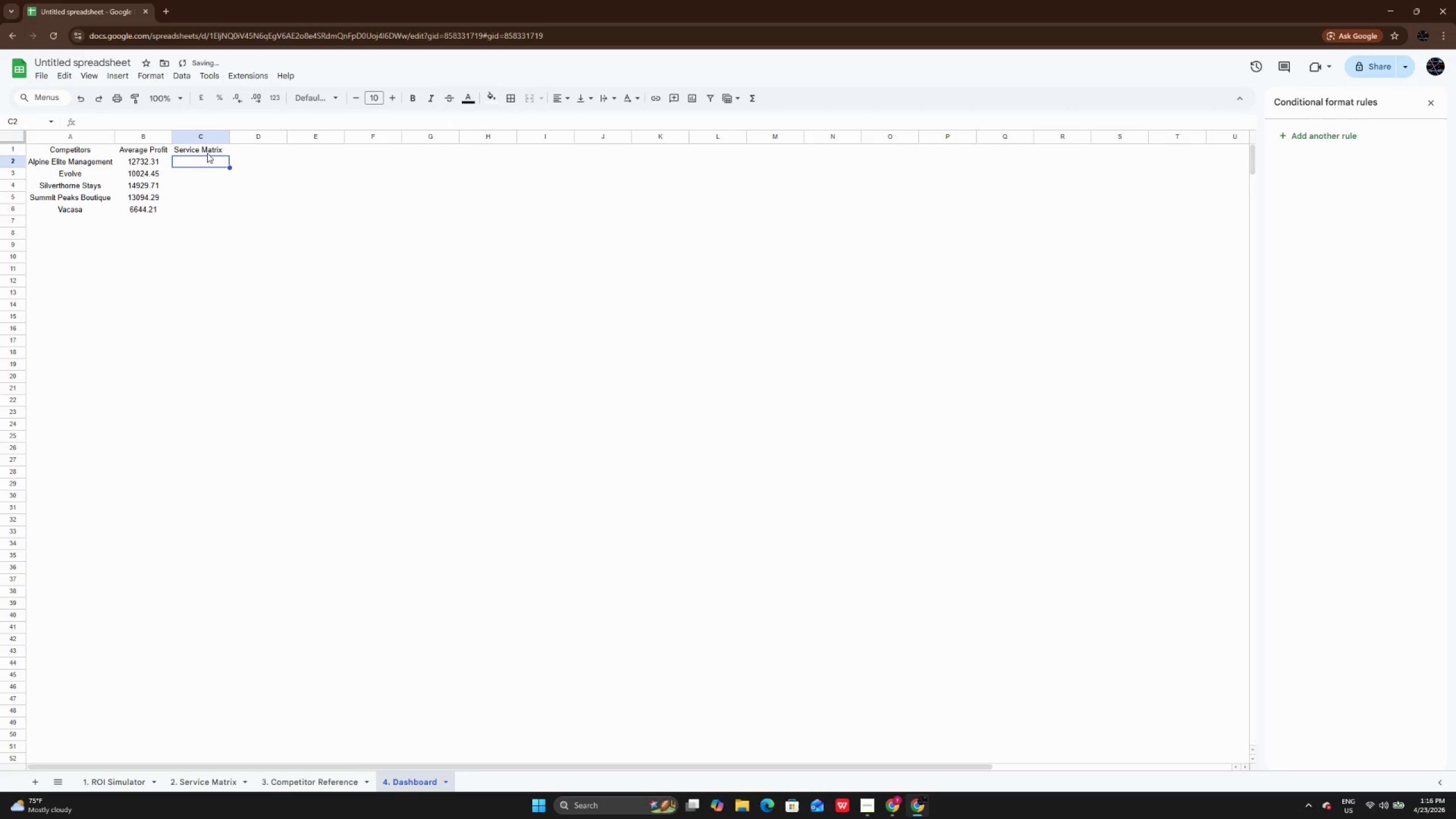 
key(Enter)
 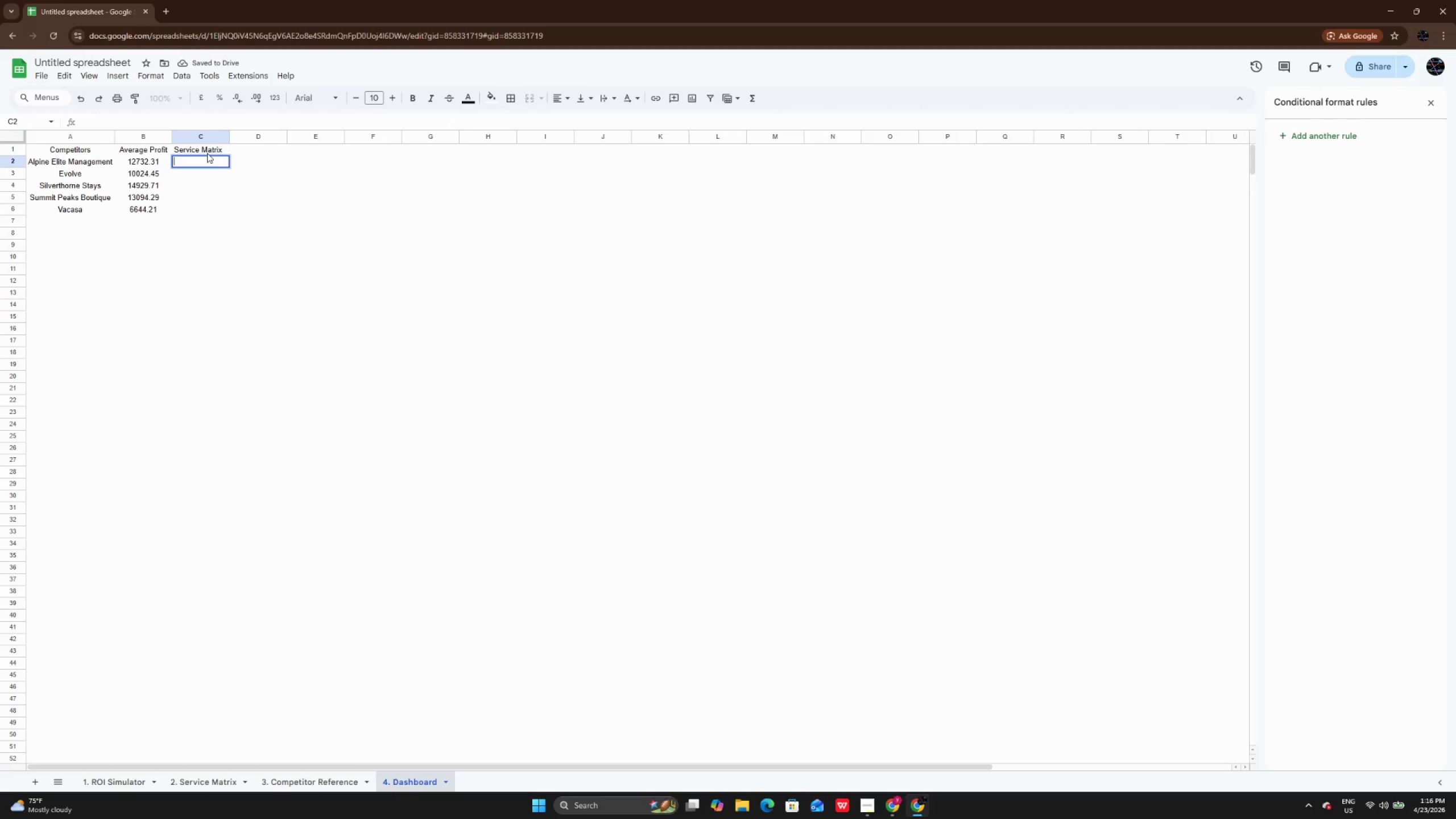 
wait(5.52)
 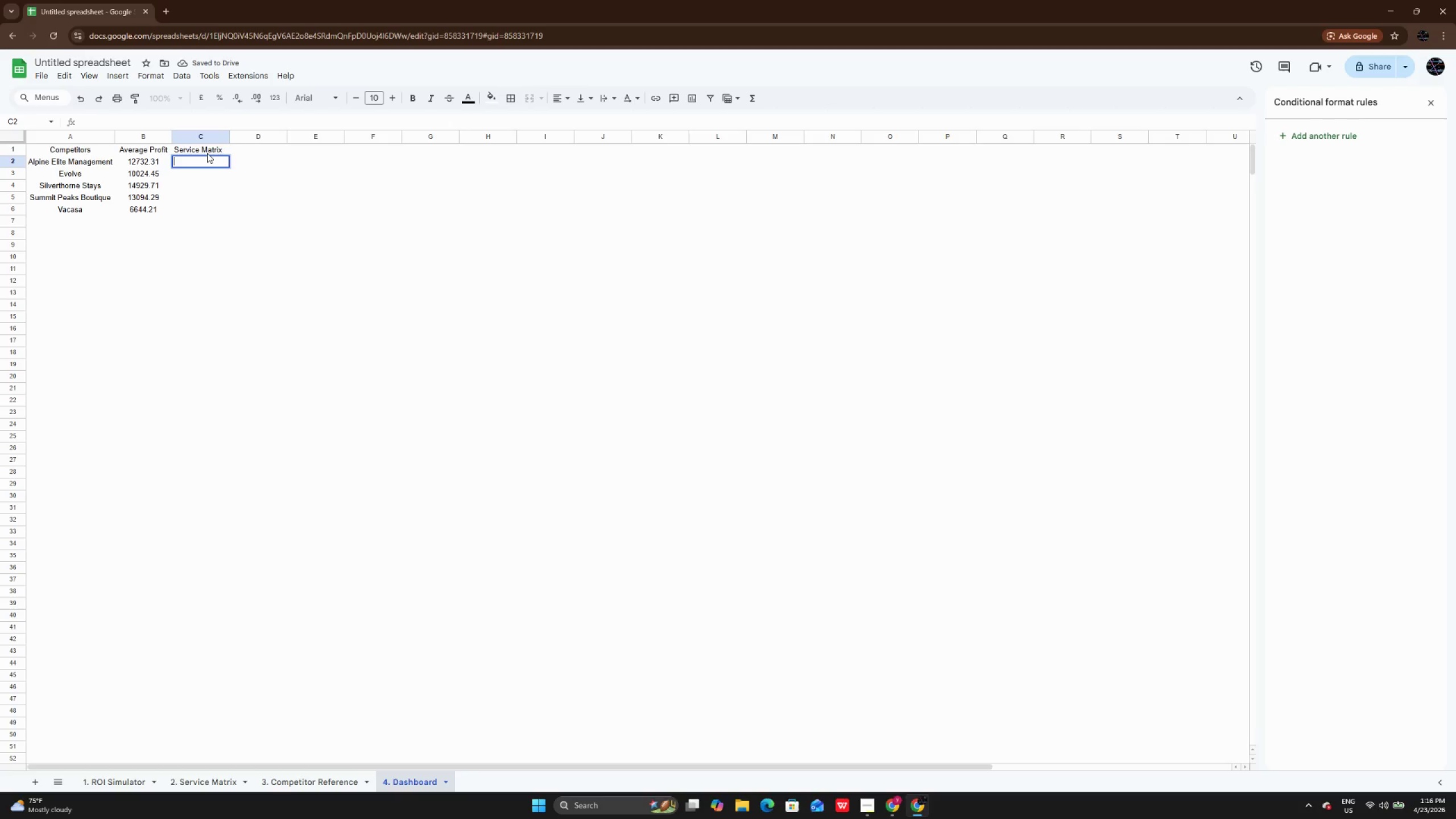 
key(Quote)
 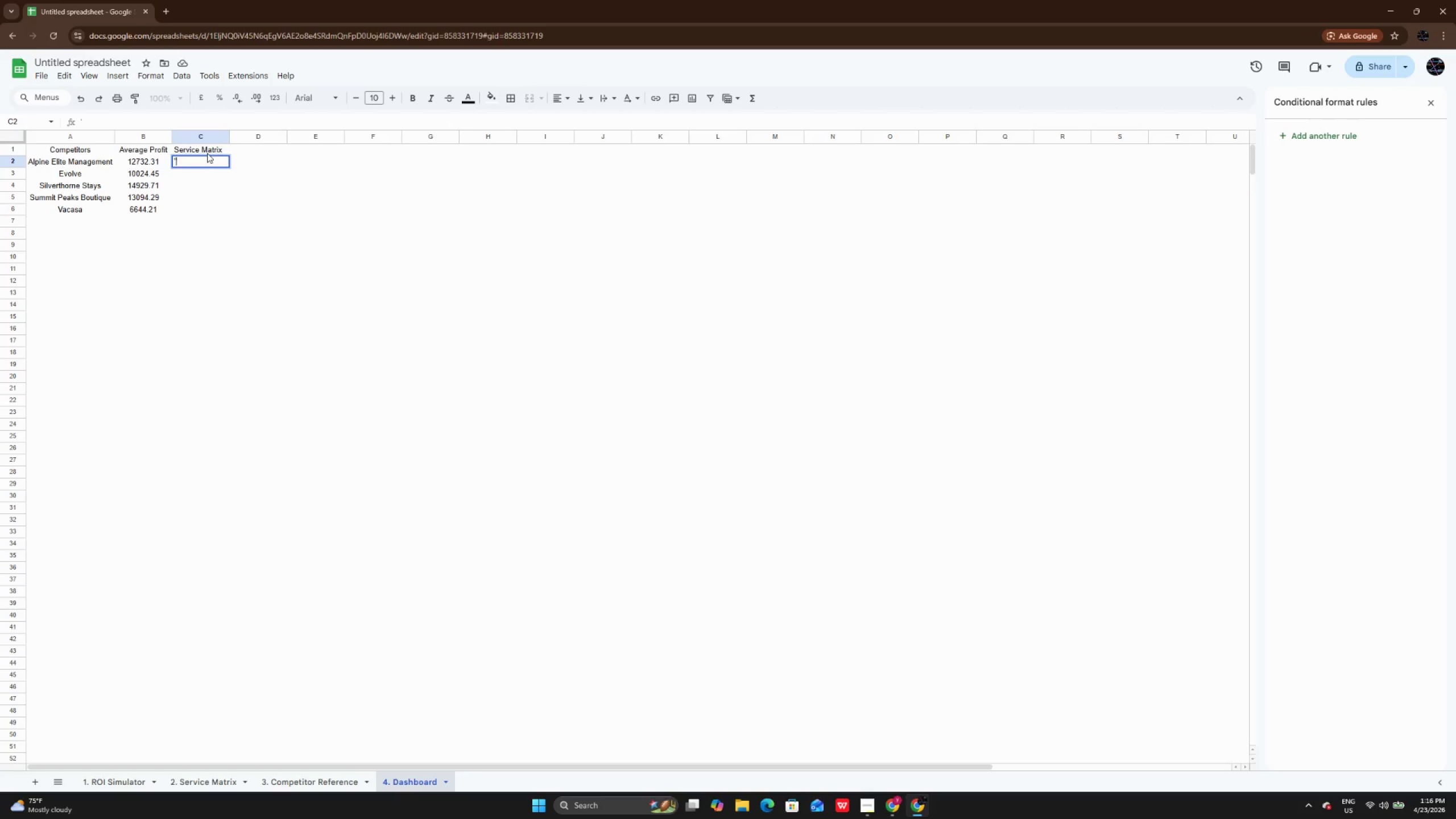 
key(Quote)
 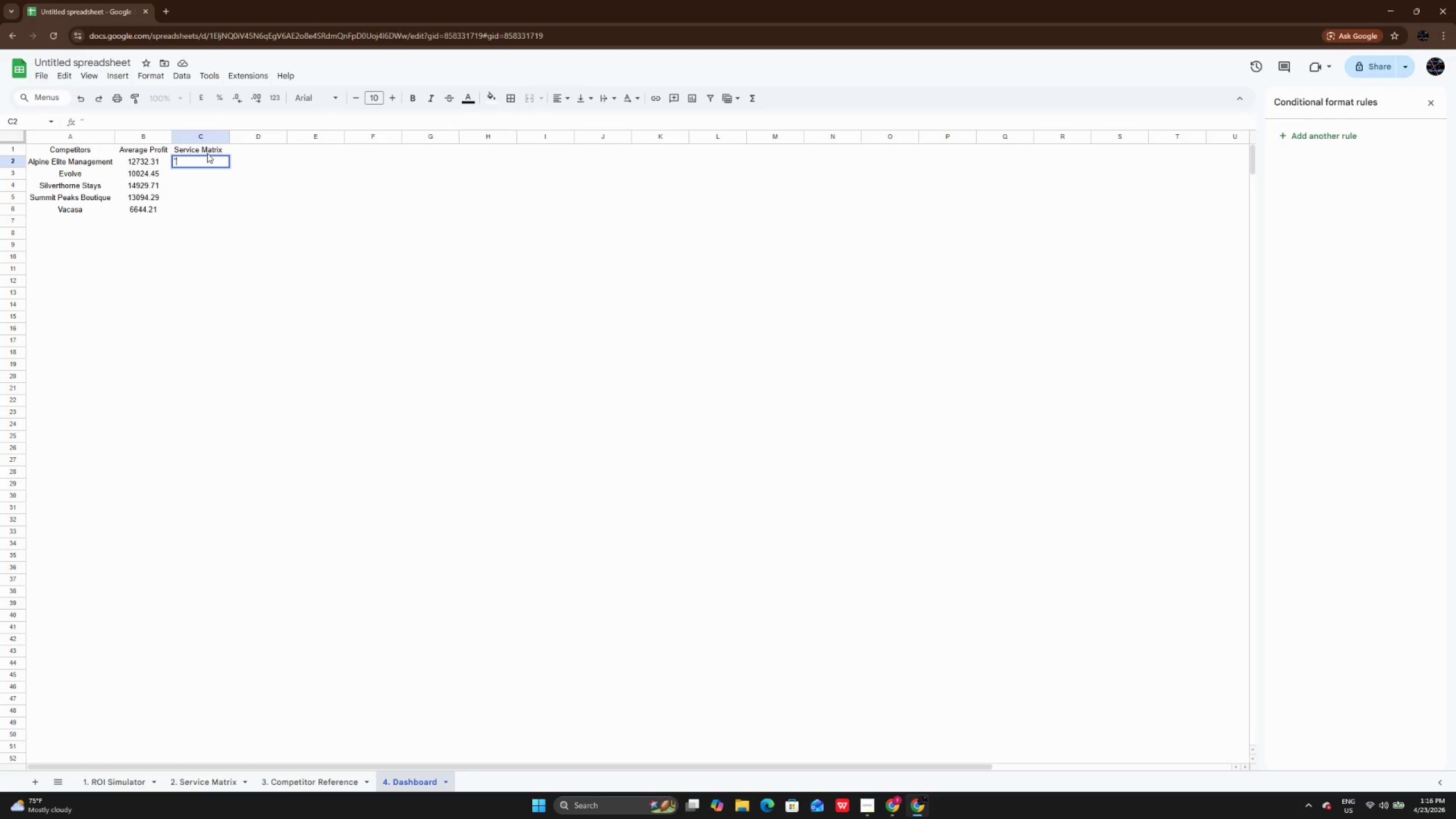 
key(ArrowDown)
 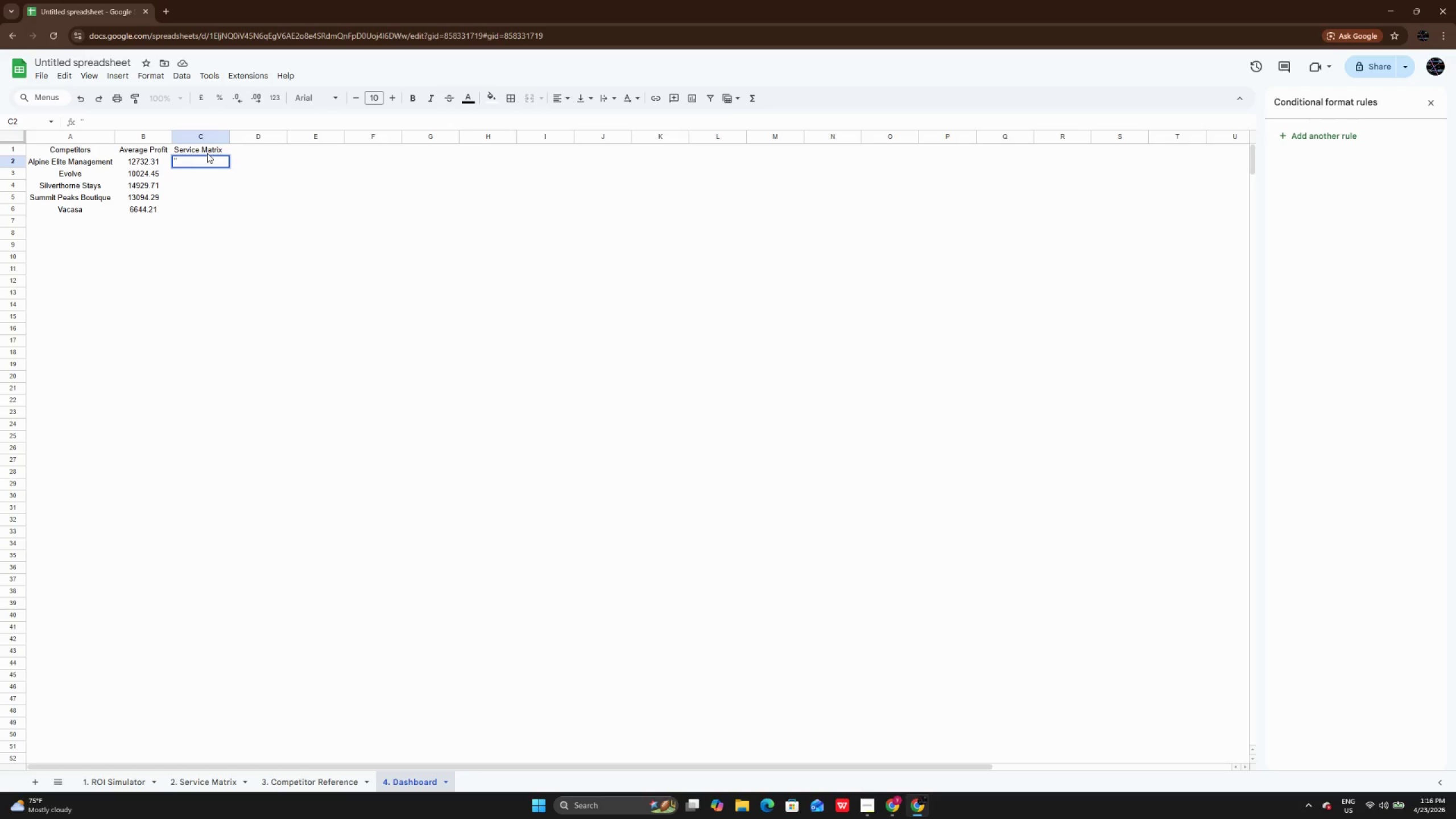 
key(ArrowLeft)
 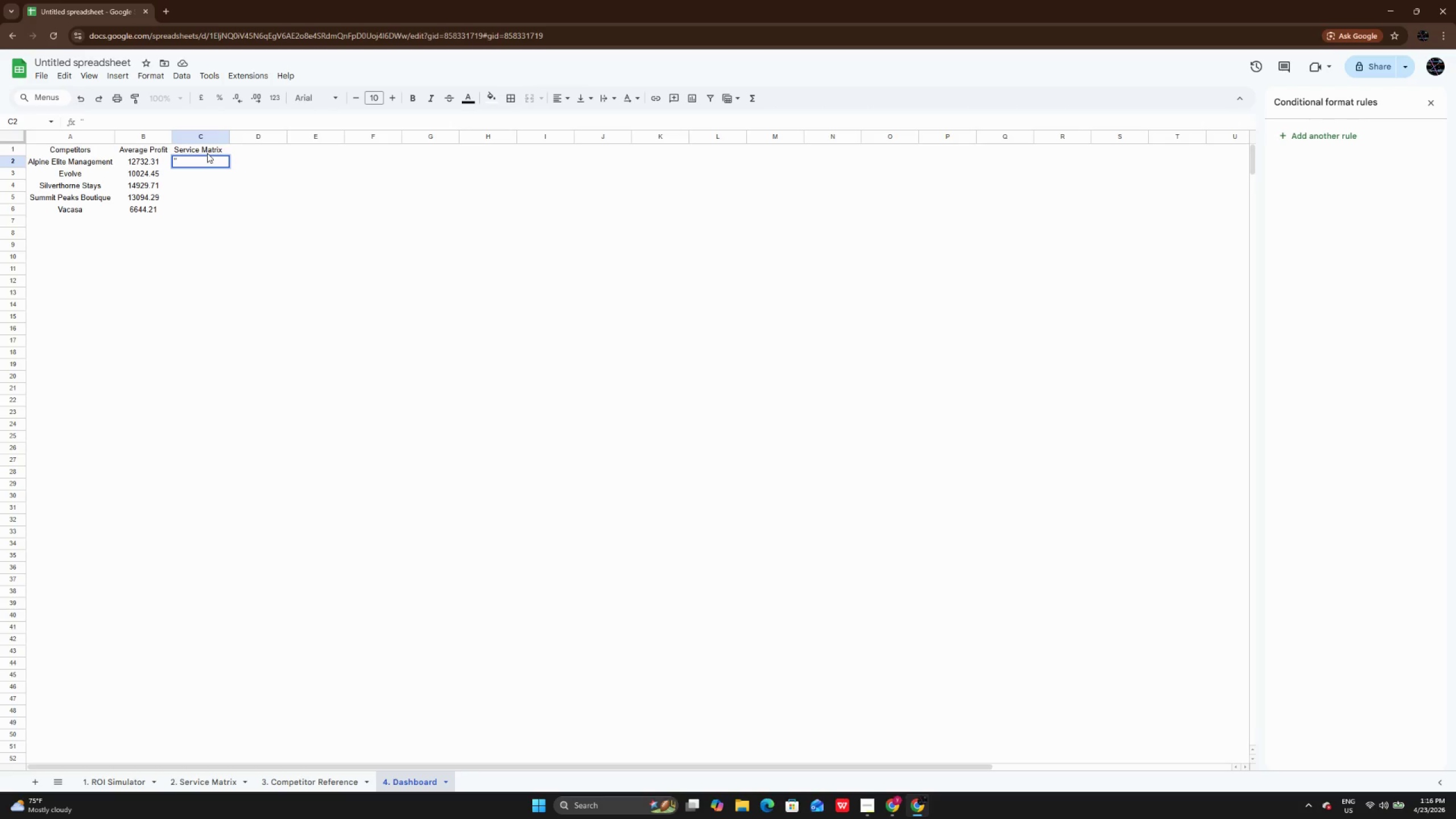 
type(2. Service Matrix)
 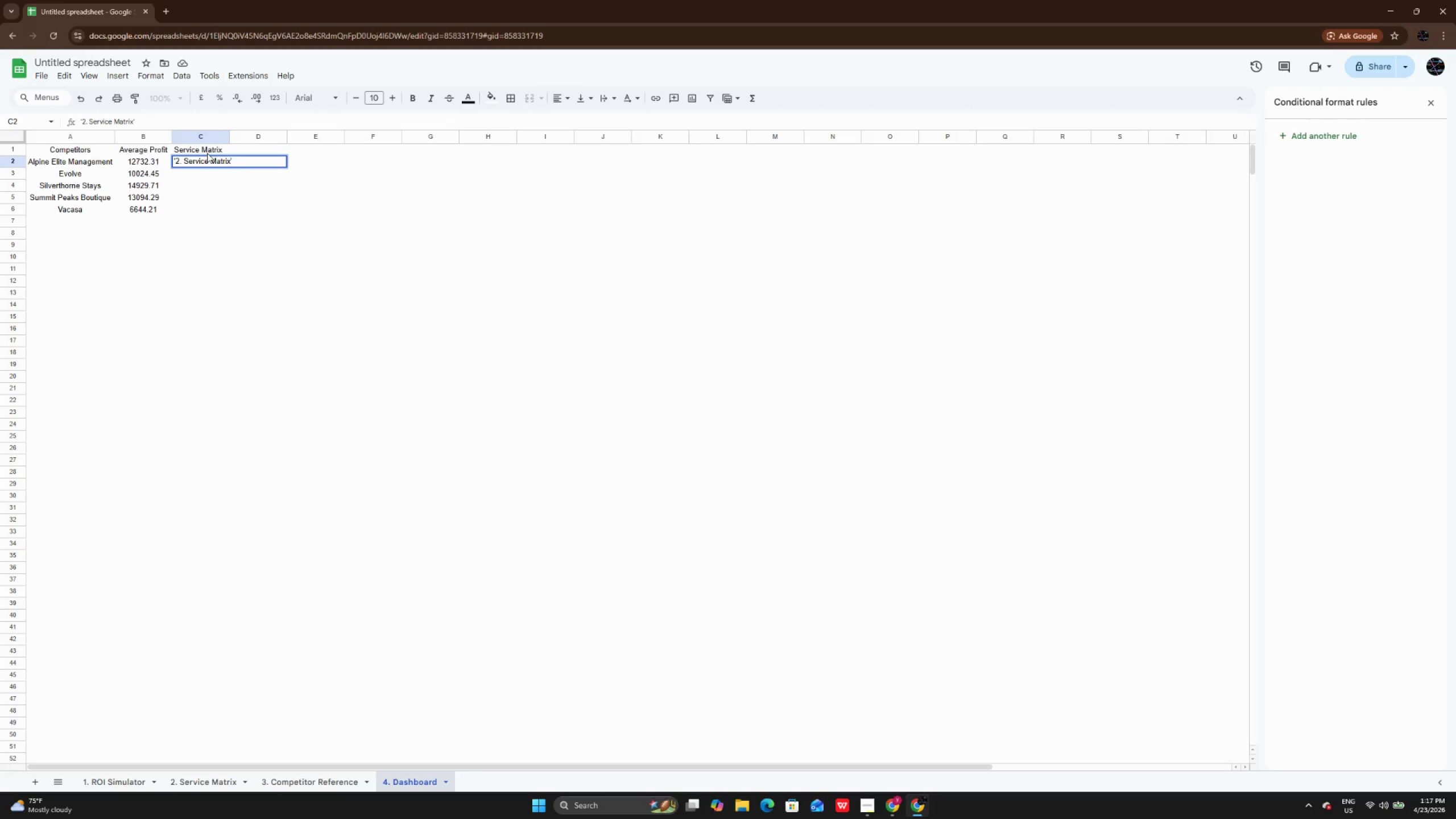 
hold_key(key=ArrowLeft, duration=0.72)
 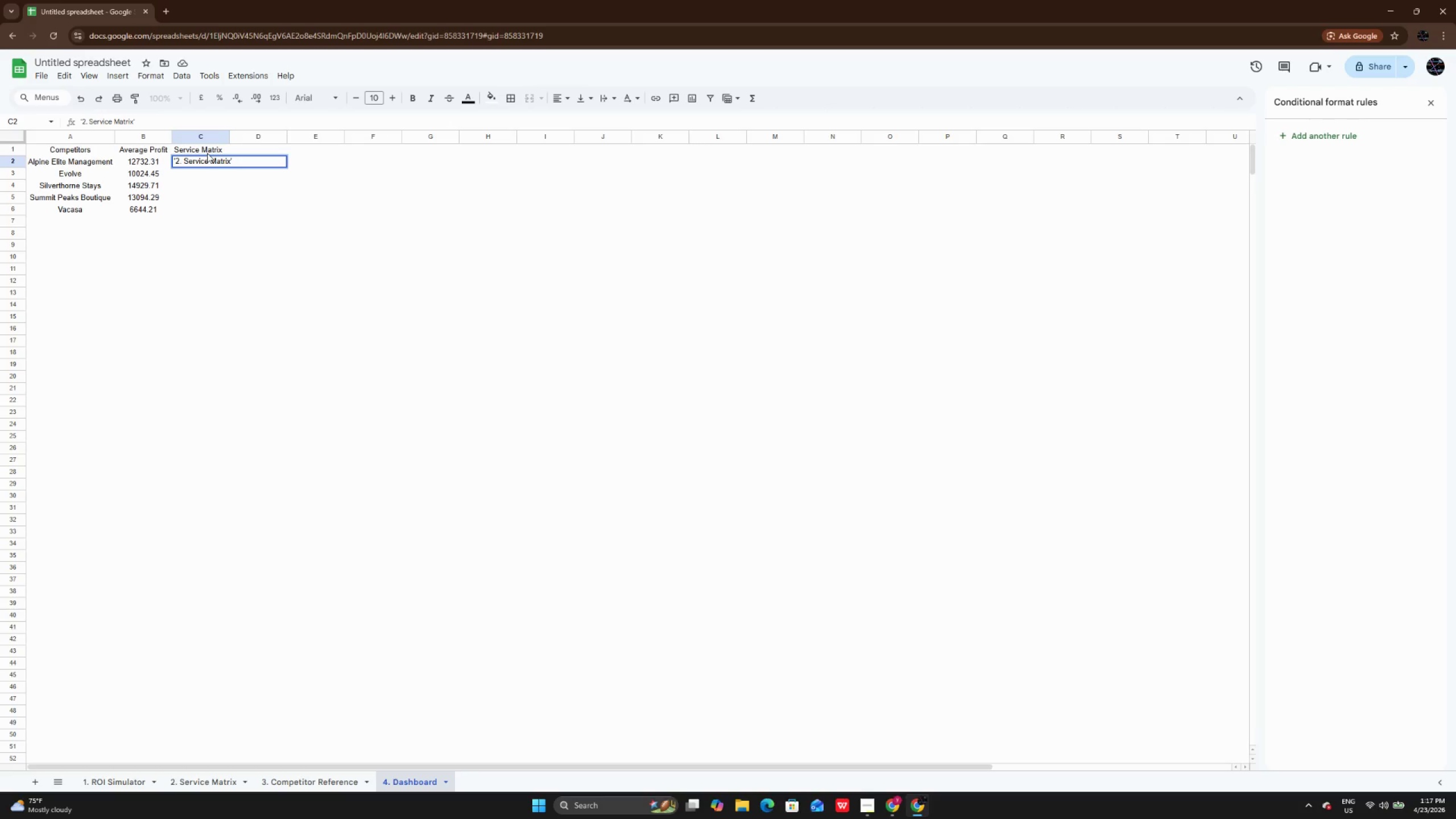 
key(ArrowRight)
 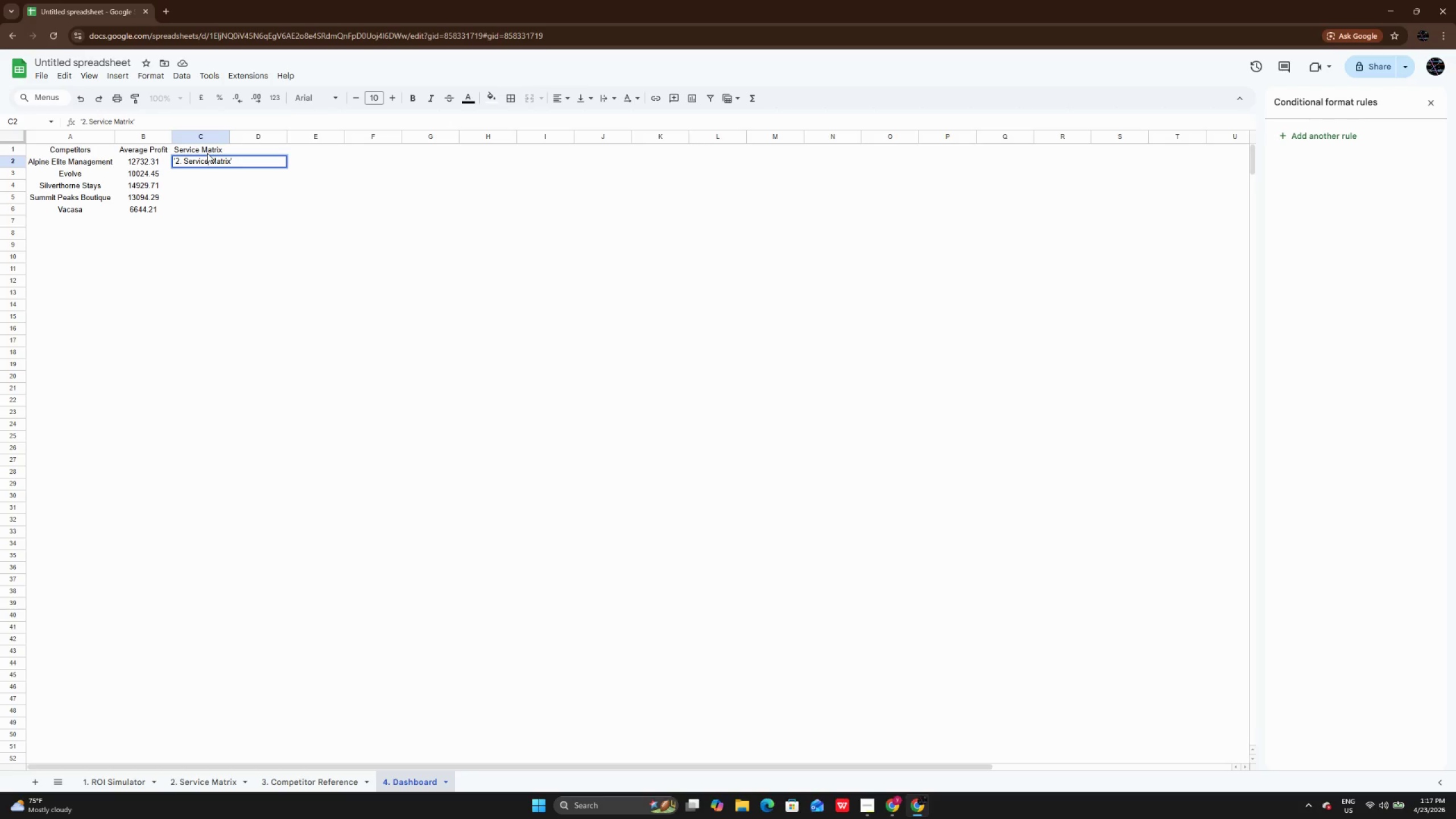 
key(ArrowRight)
 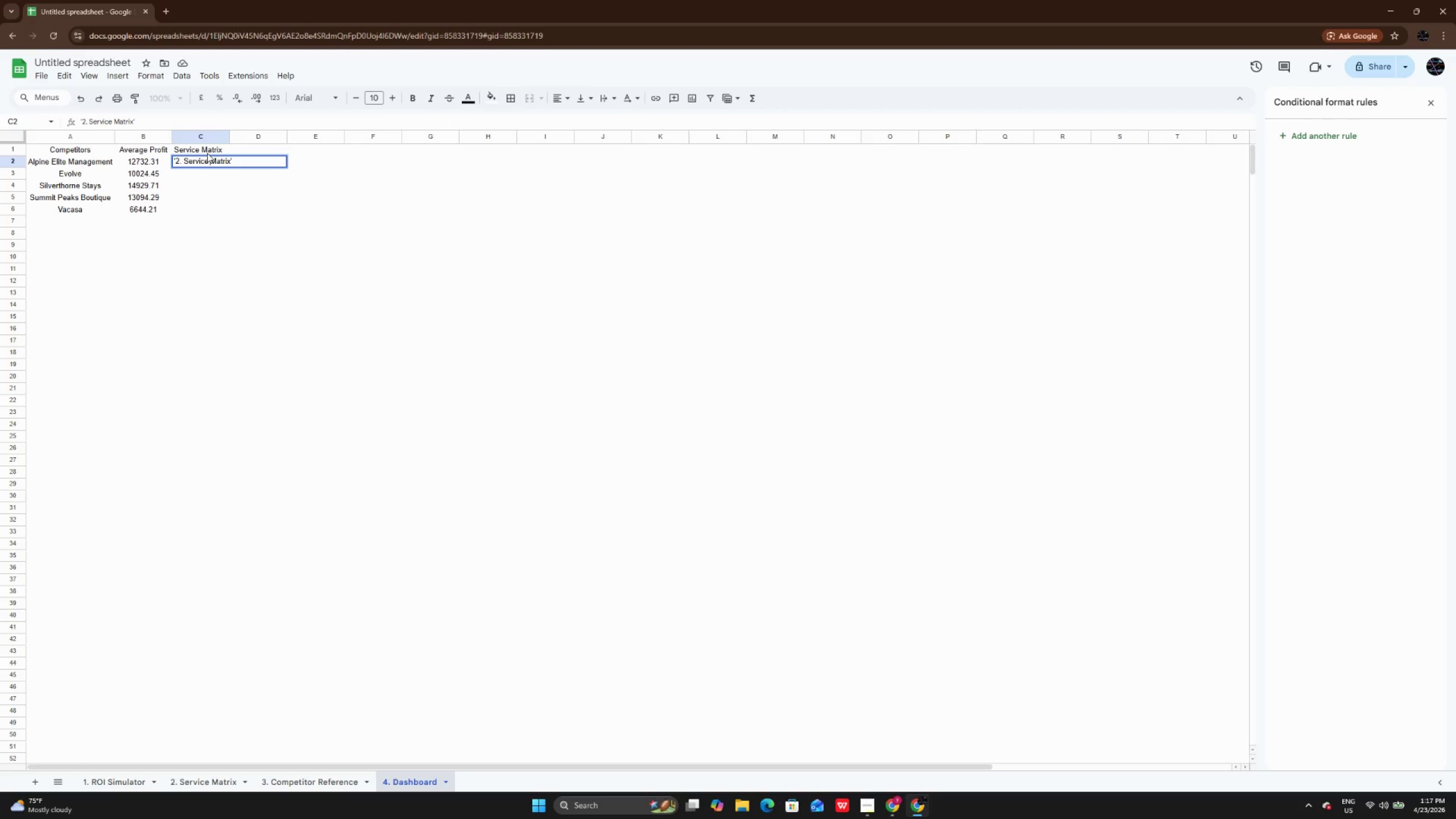 
key(ArrowRight)
 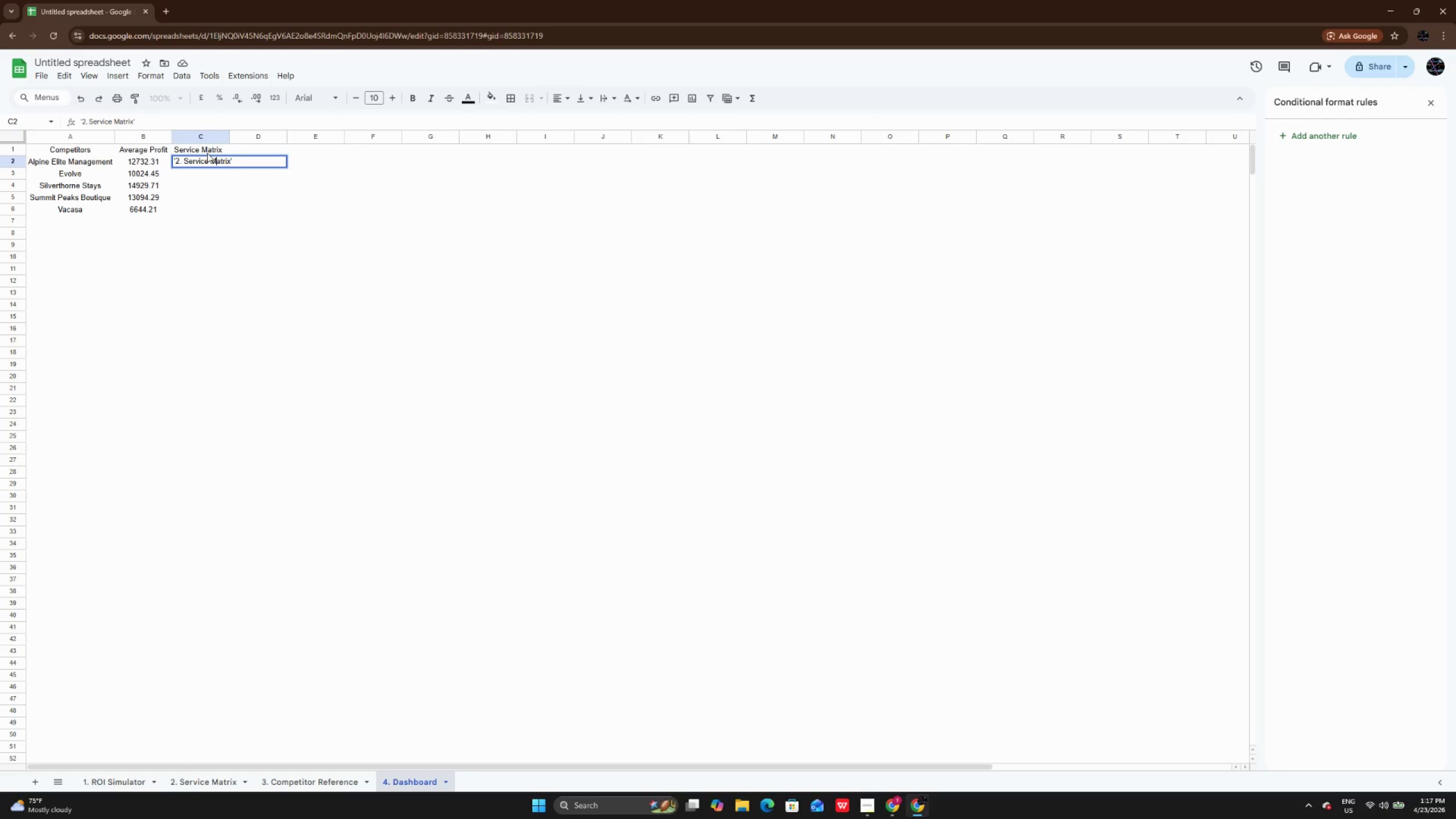 
hold_key(key=ArrowRight, duration=0.56)
 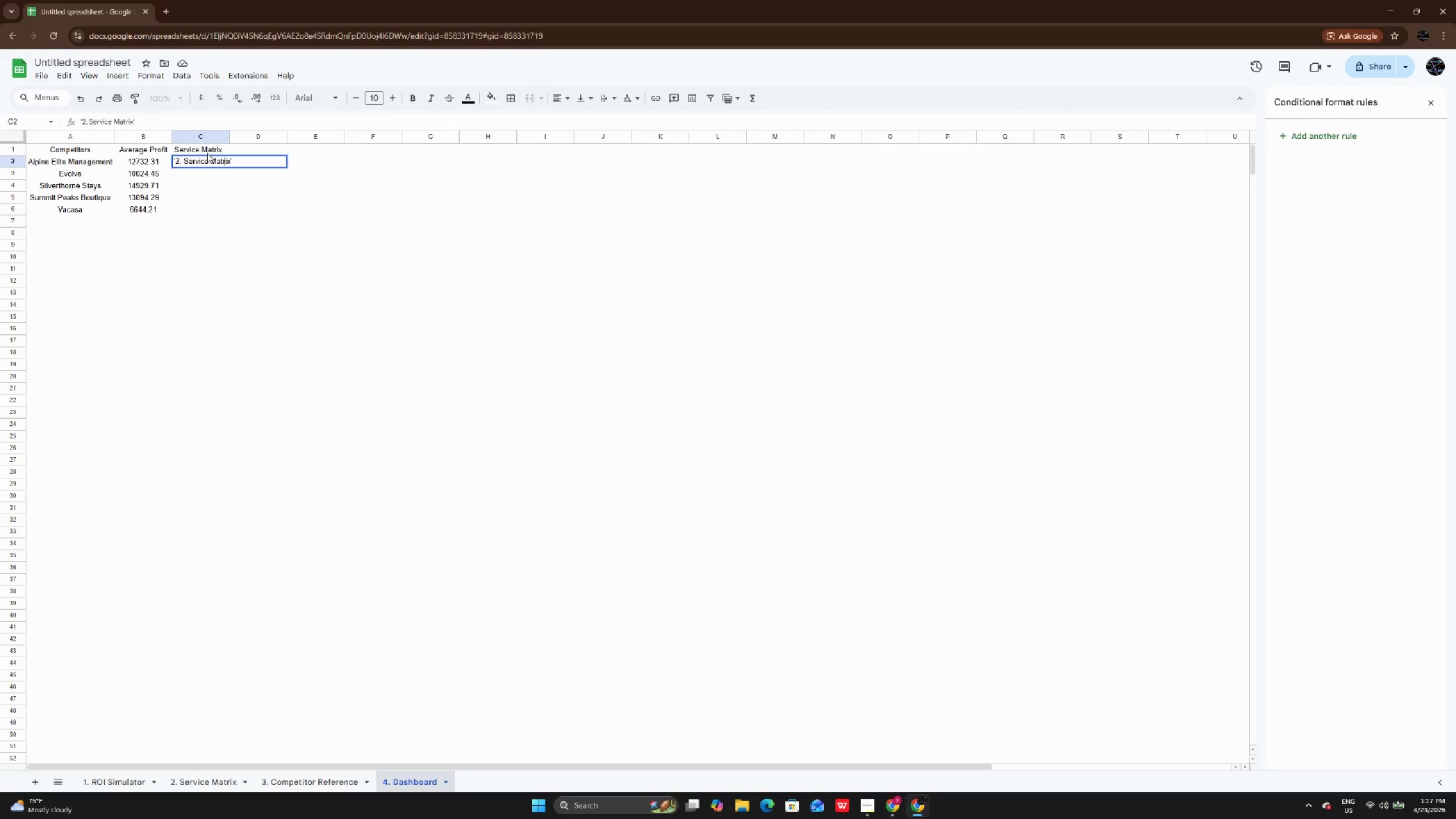 
key(ArrowRight)
 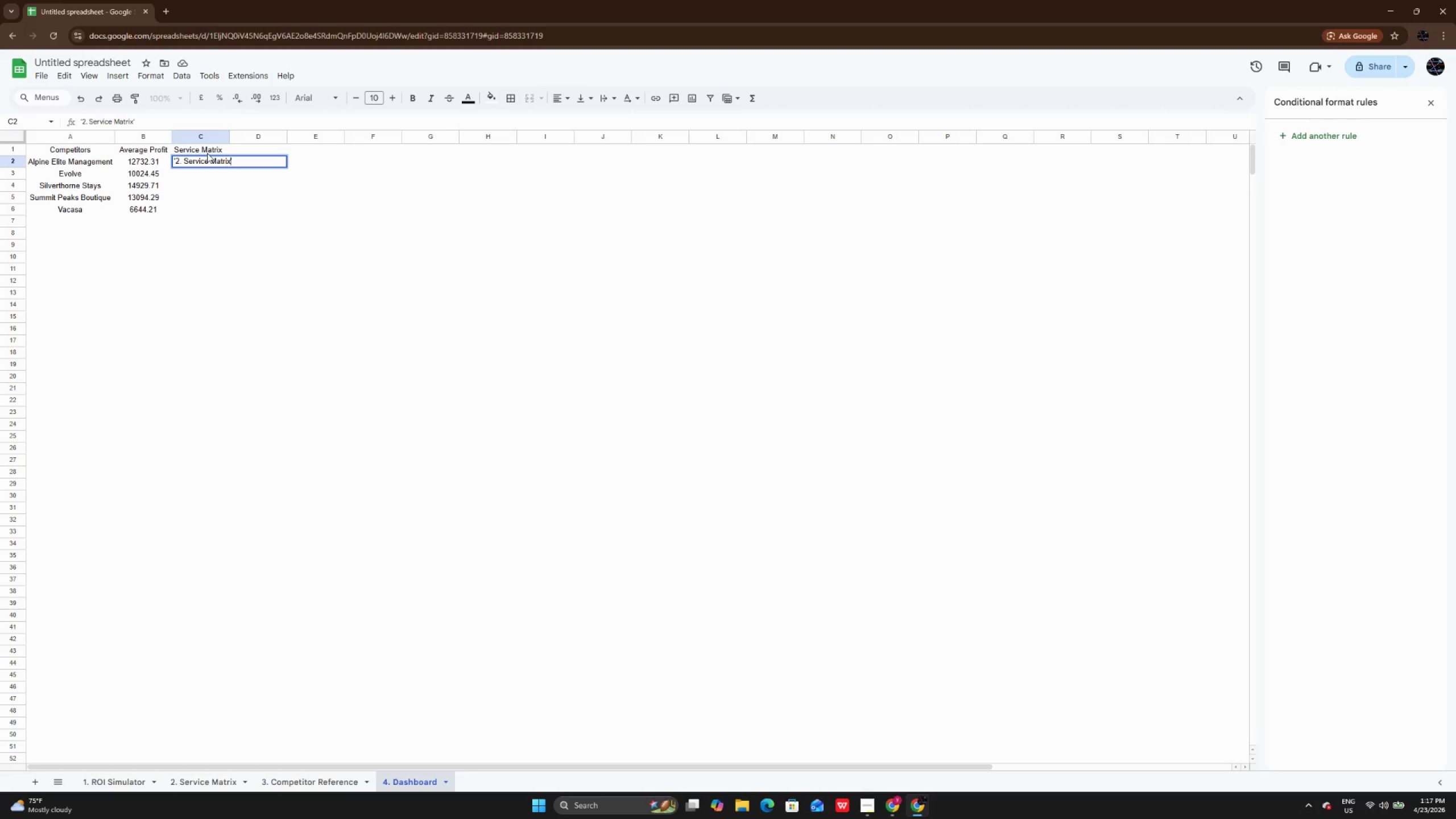 
key(ArrowRight)
 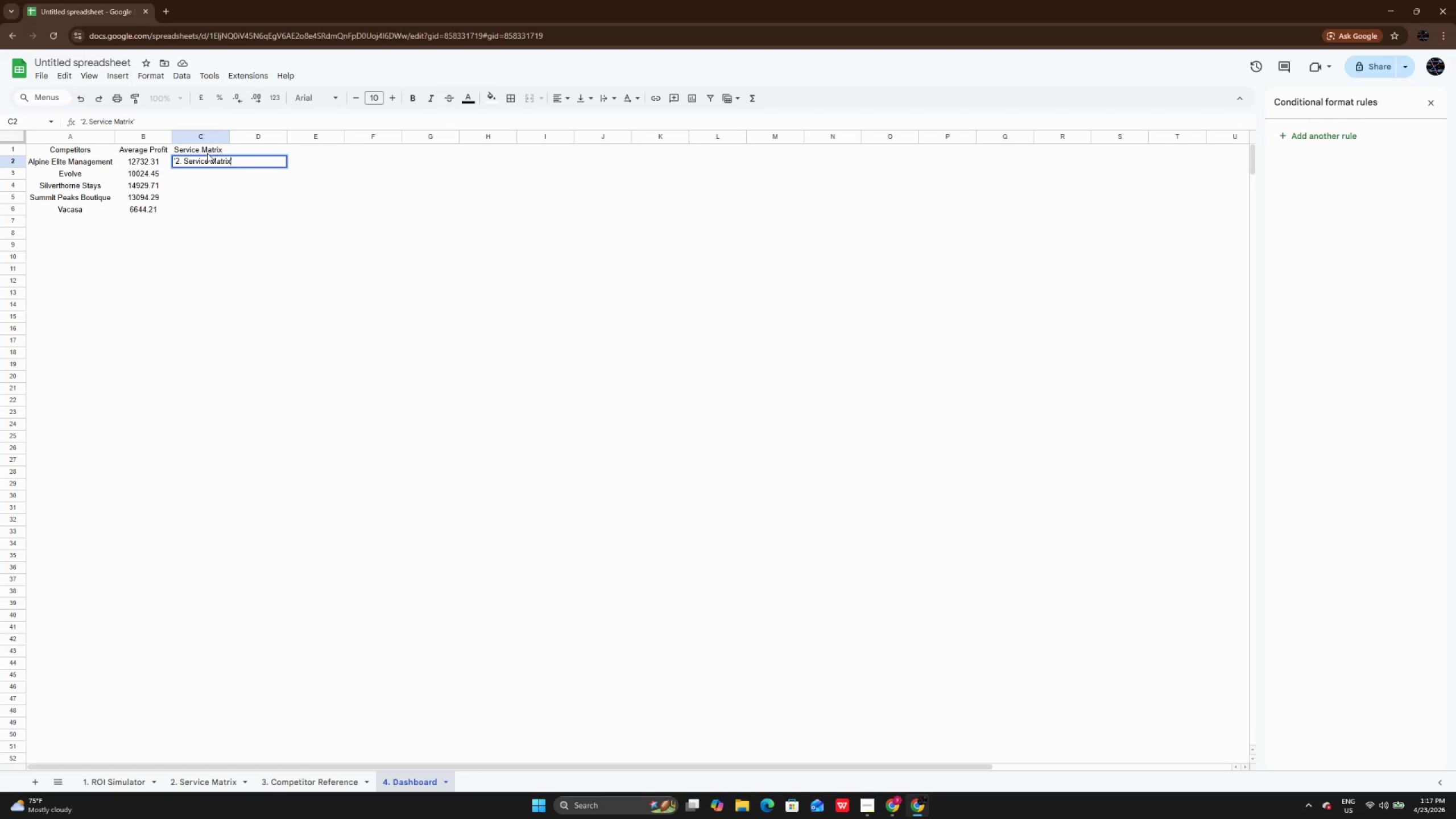 
wait(6.05)
 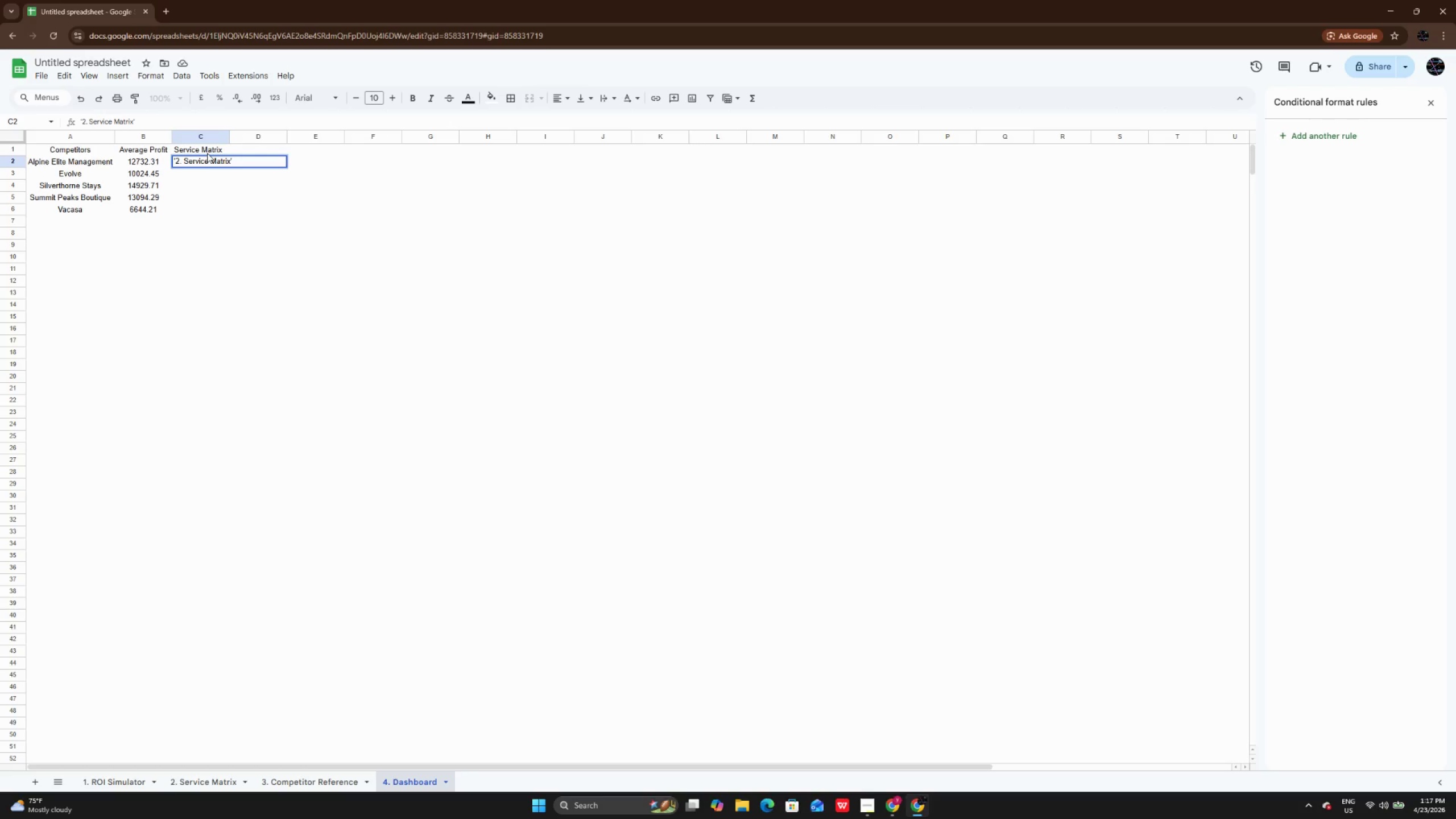 
hold_key(key=ArrowLeft, duration=1.03)
 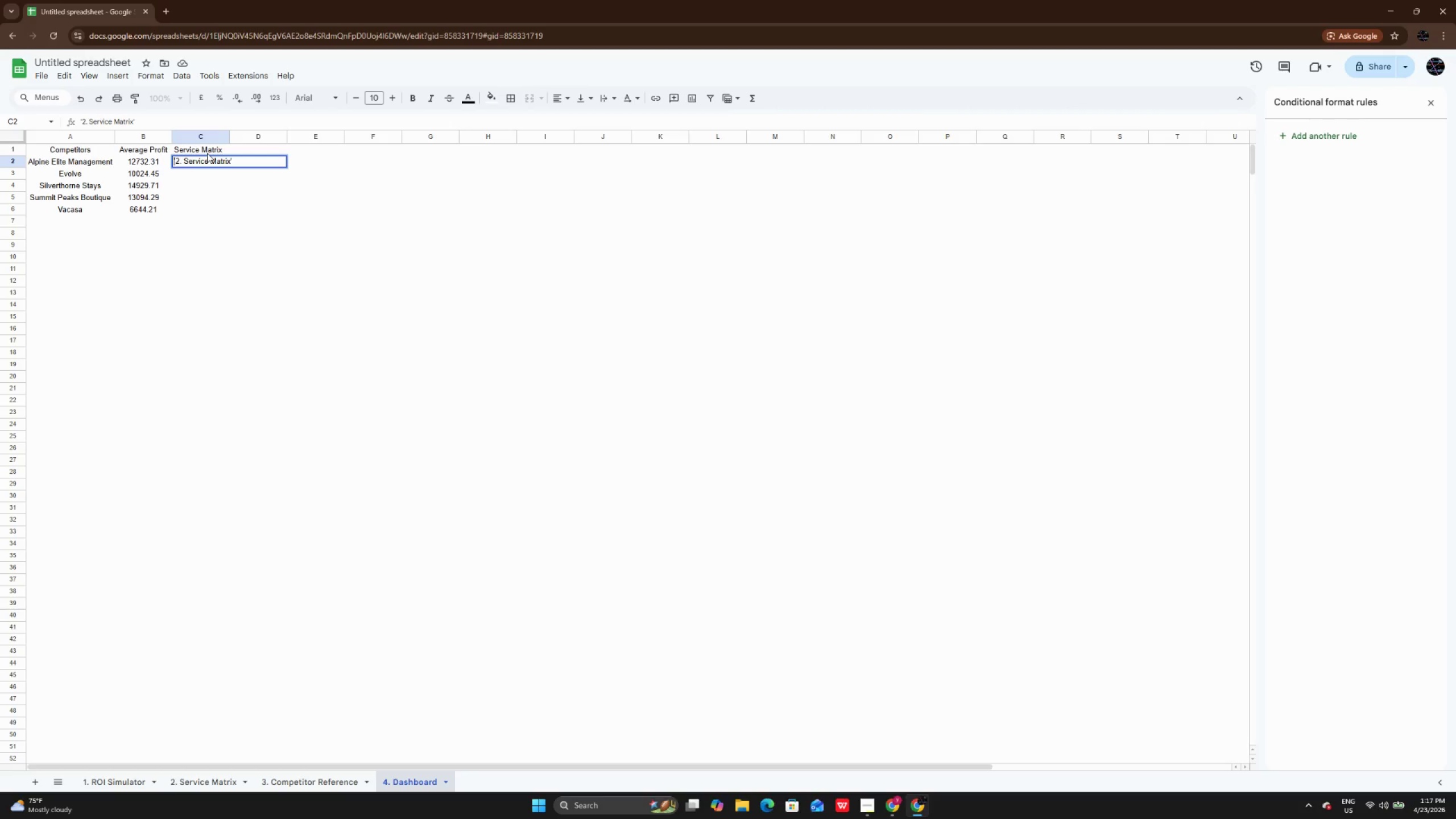 
key(ArrowLeft)
 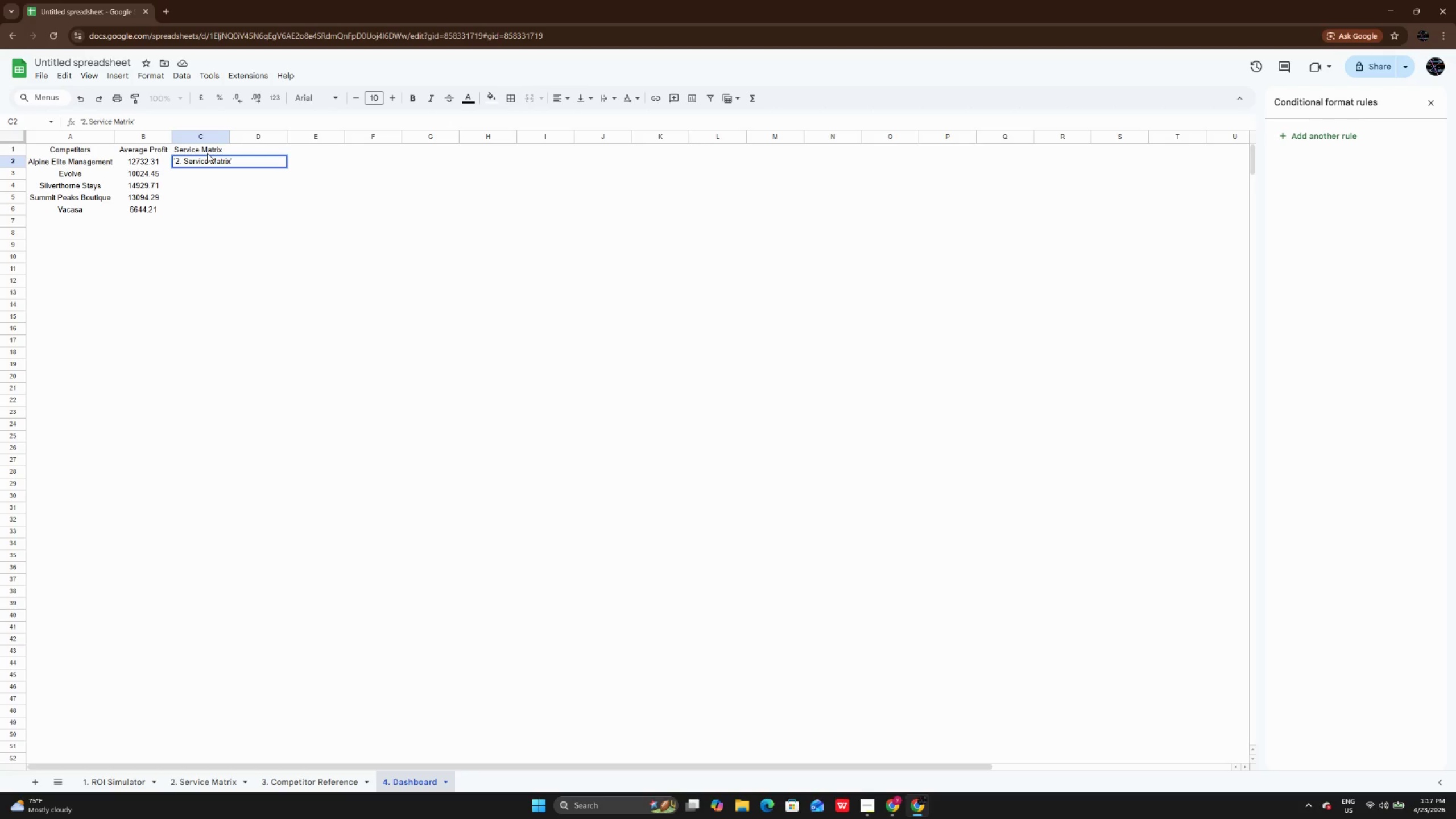 
key(Equal)
 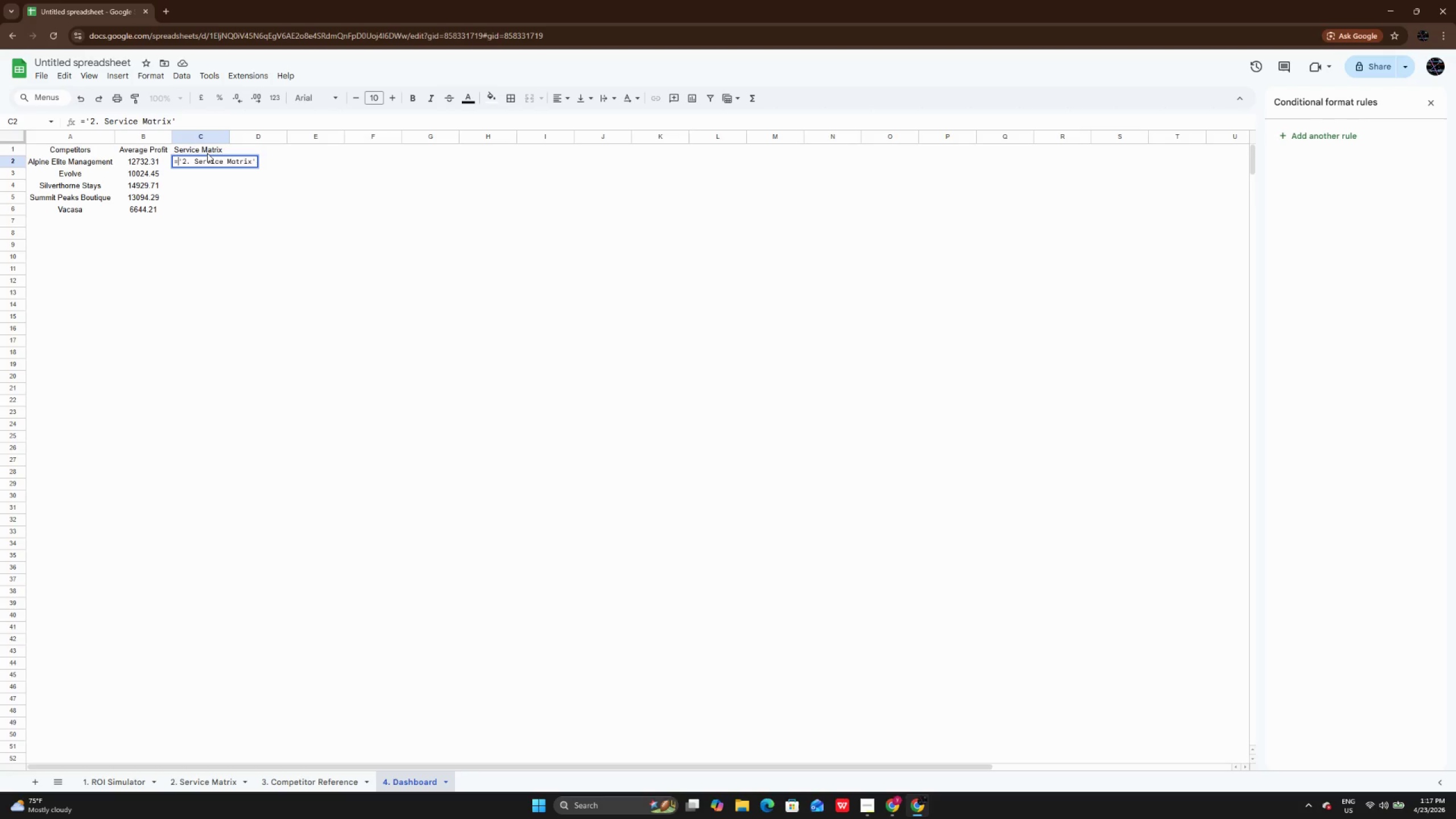 
hold_key(key=ArrowRight, duration=0.98)
 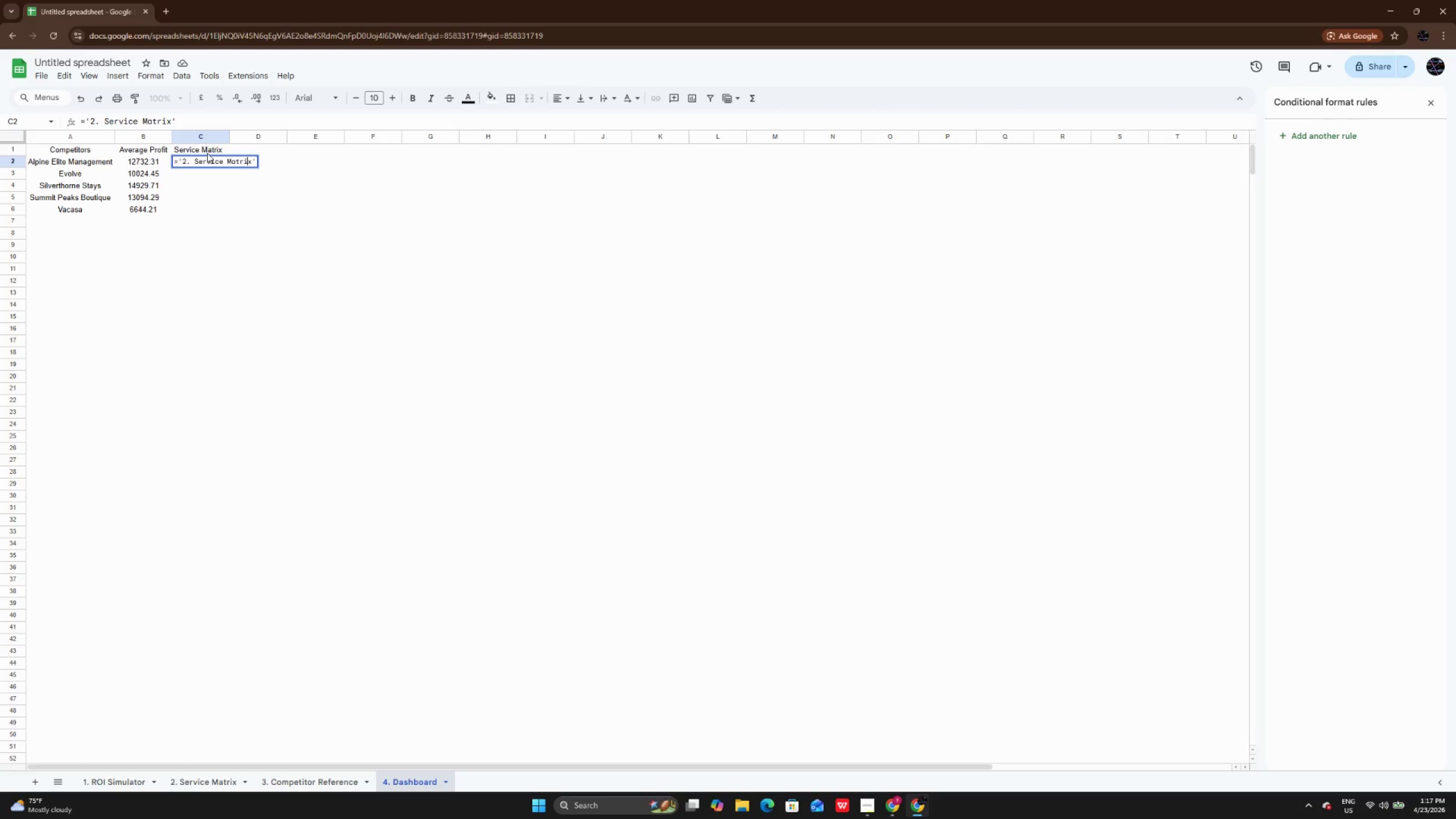 
key(ArrowRight)
 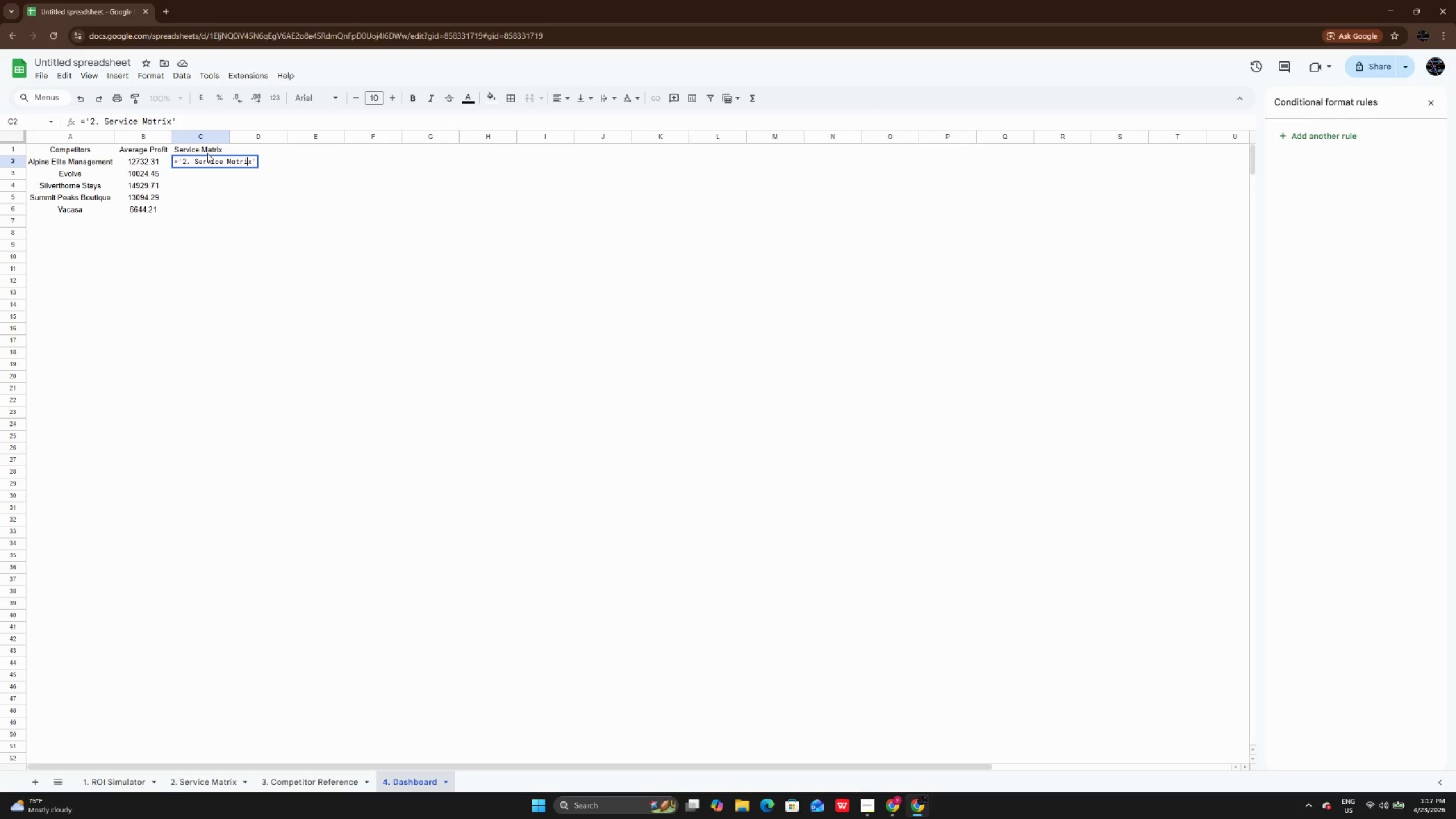 
key(ArrowRight)
 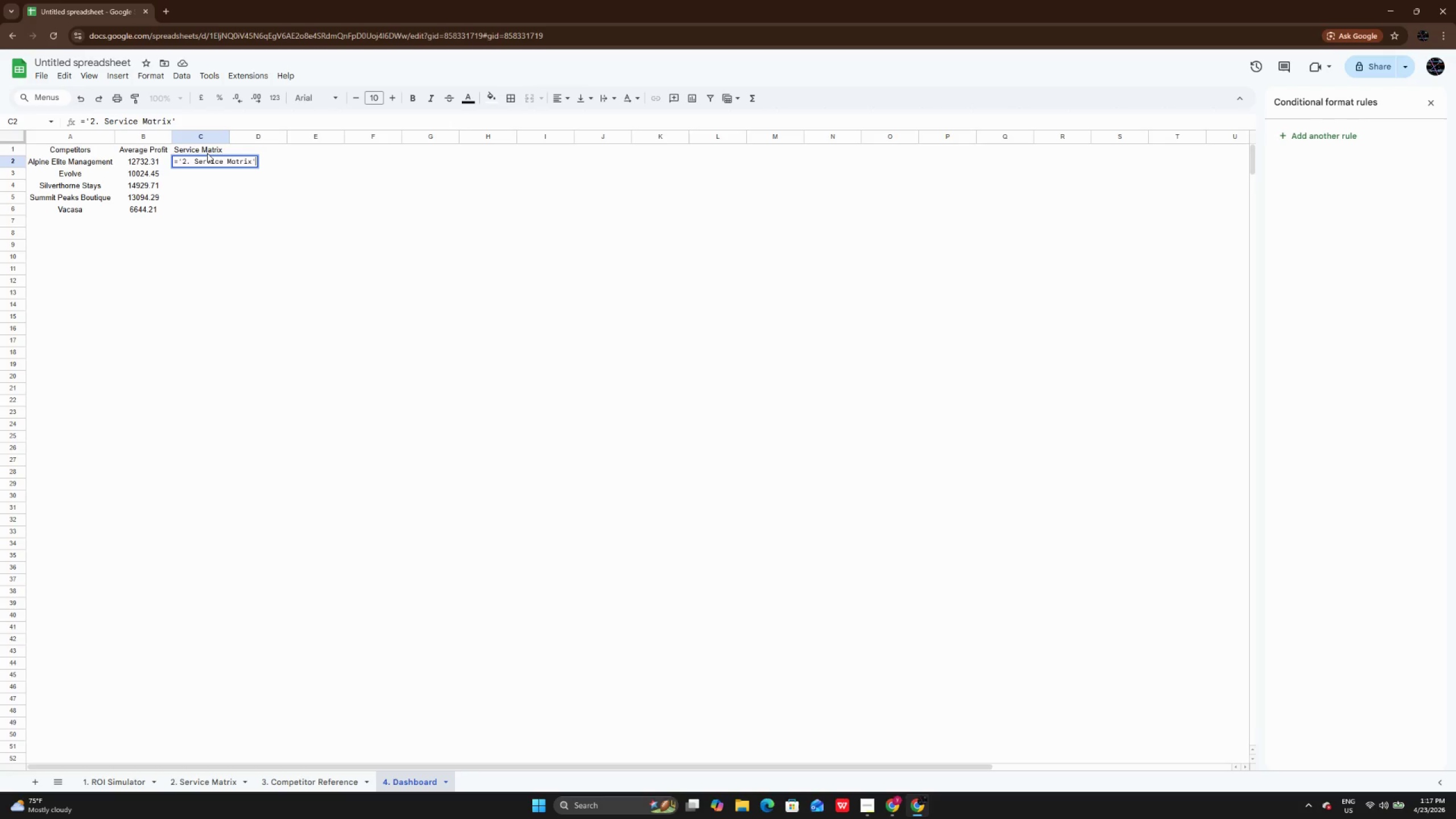 
key(ArrowRight)
 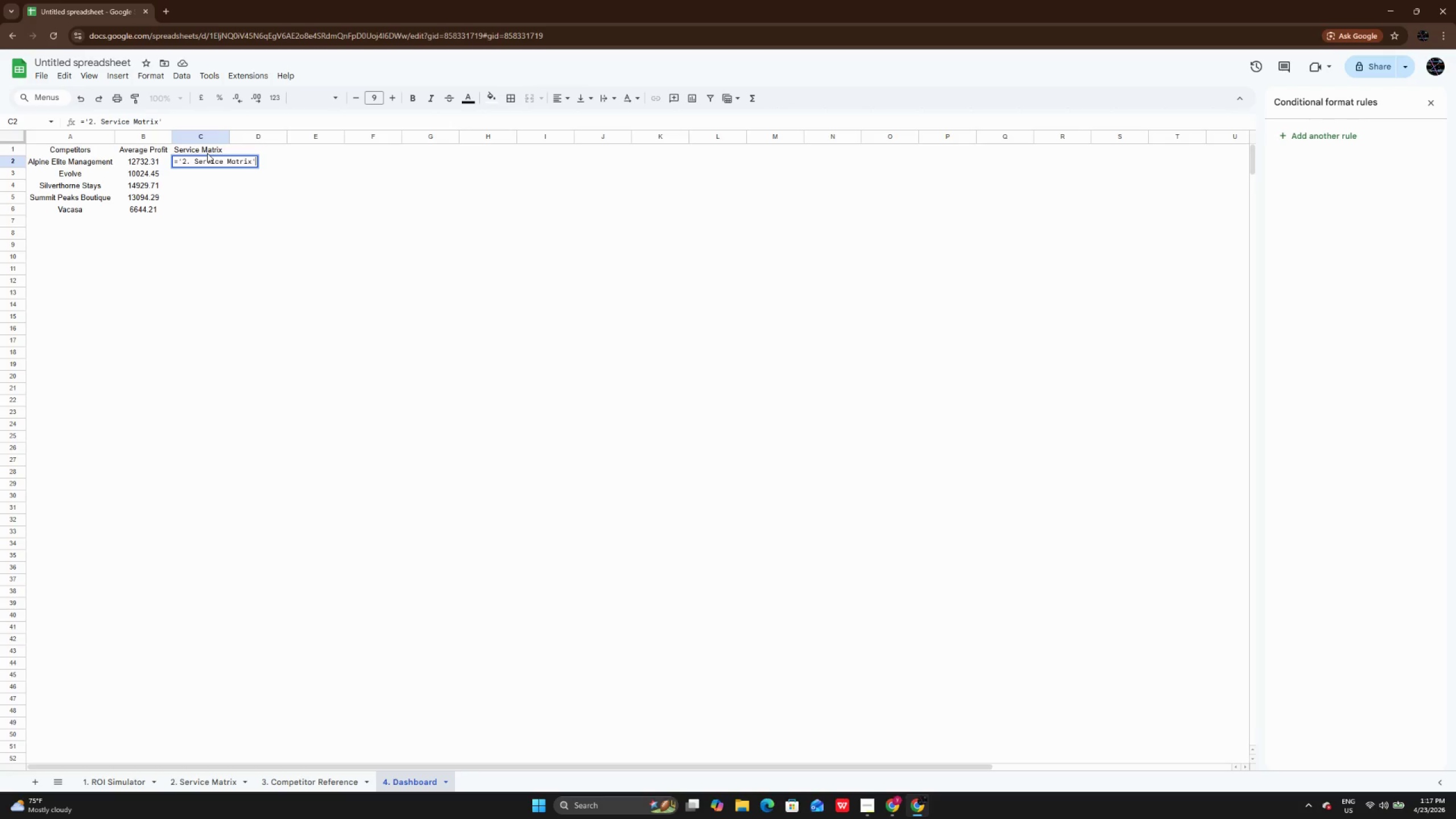 
type(!B7)
 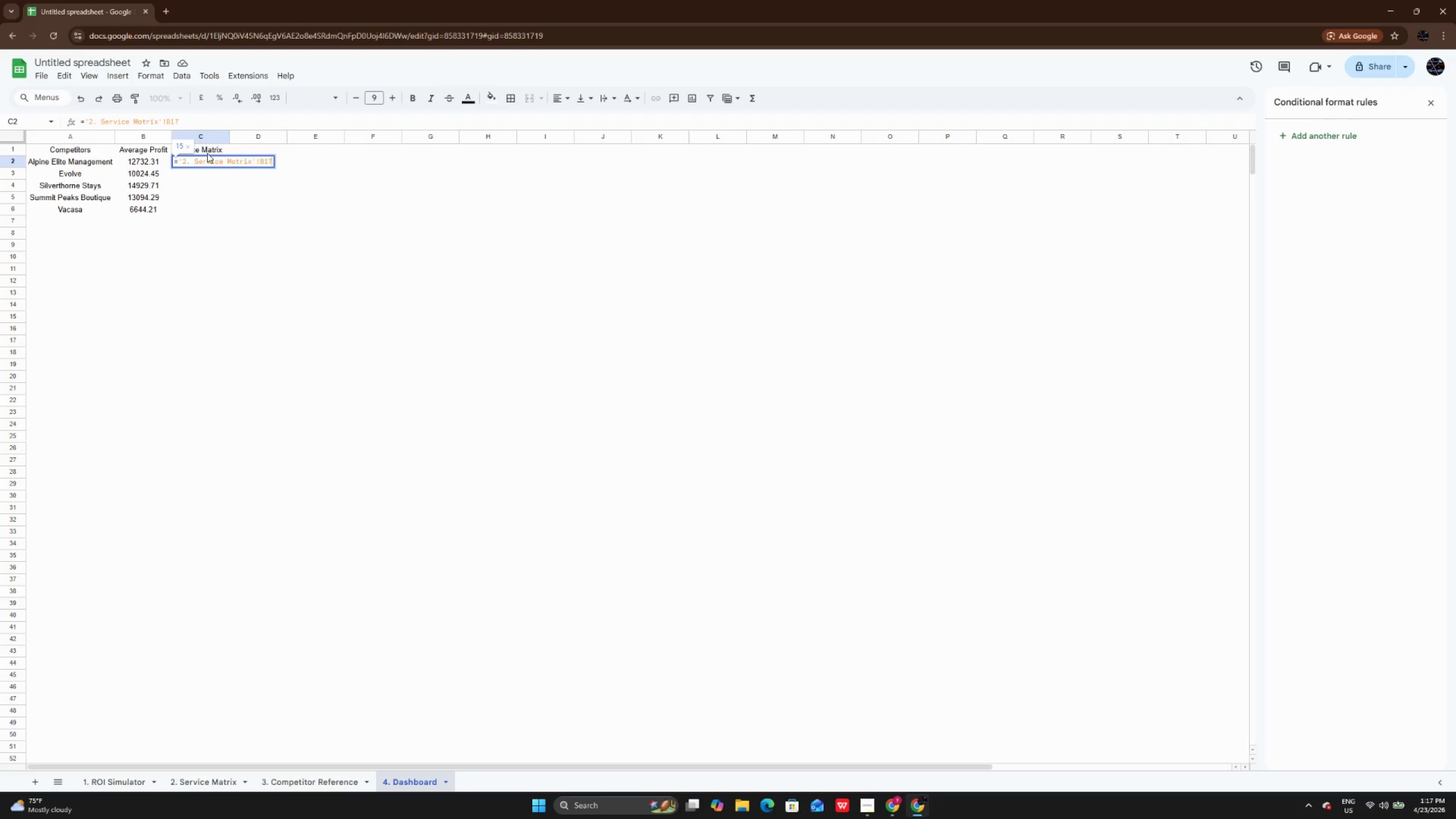 
key(Enter)
 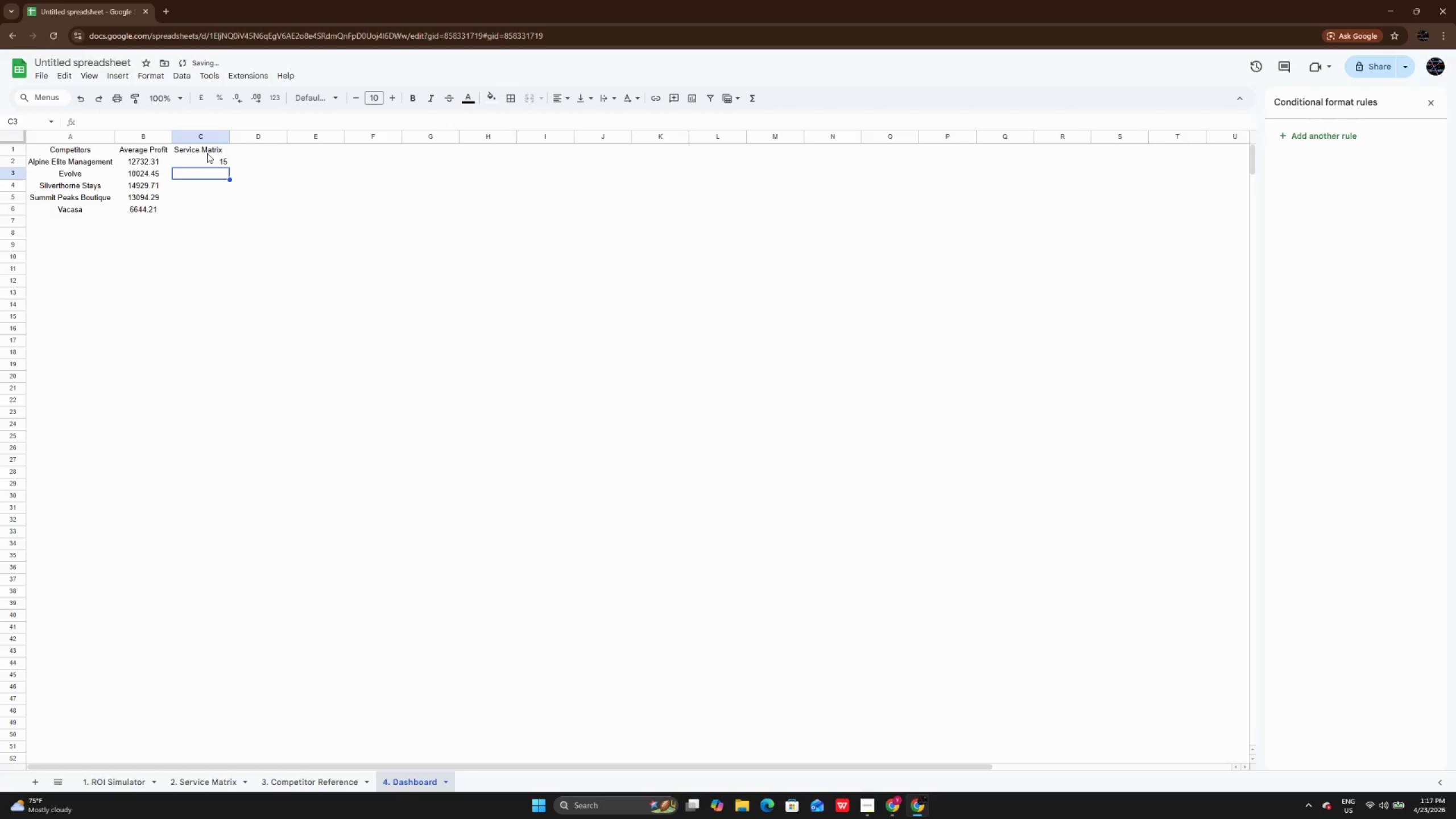 
left_click([211, 163])
 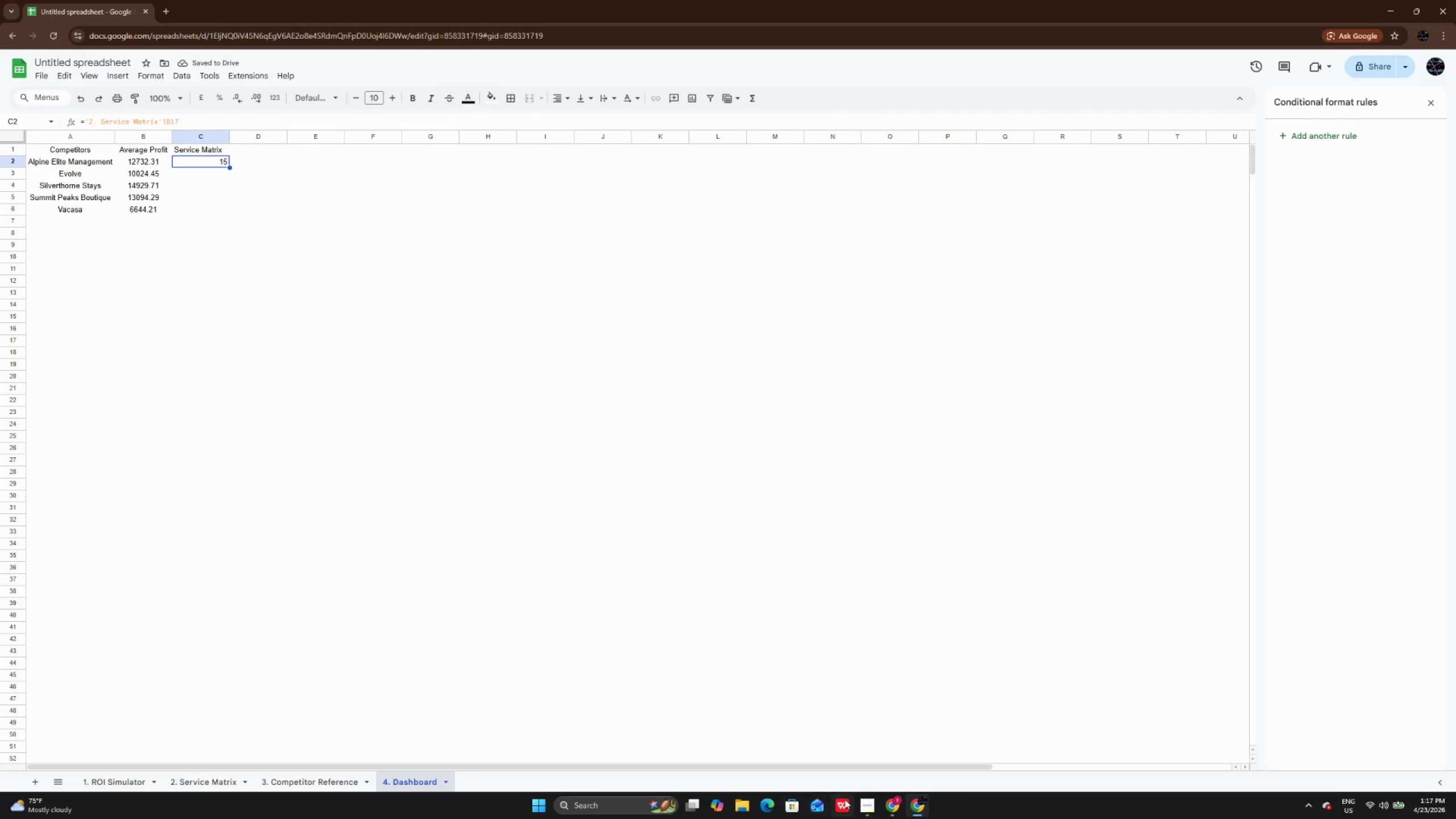 
left_click([874, 811])